 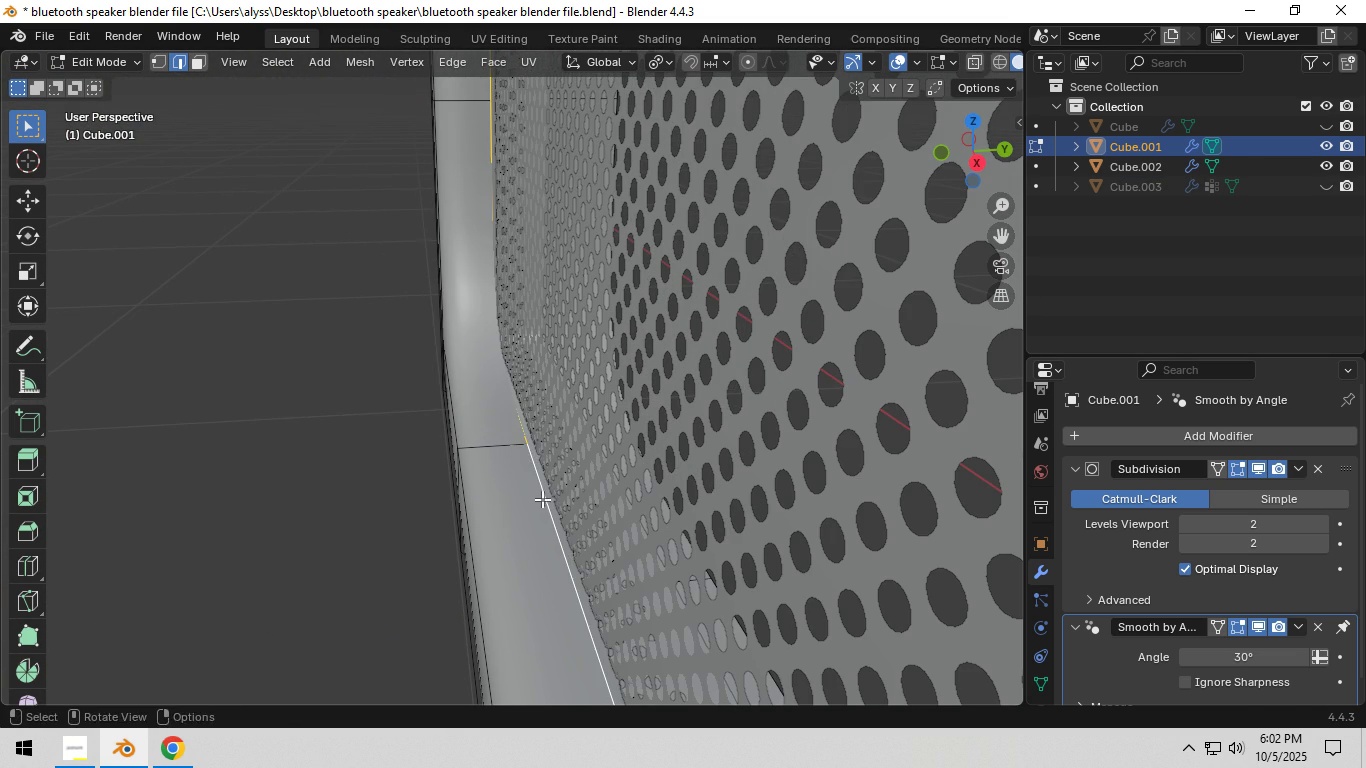 
key(E)
 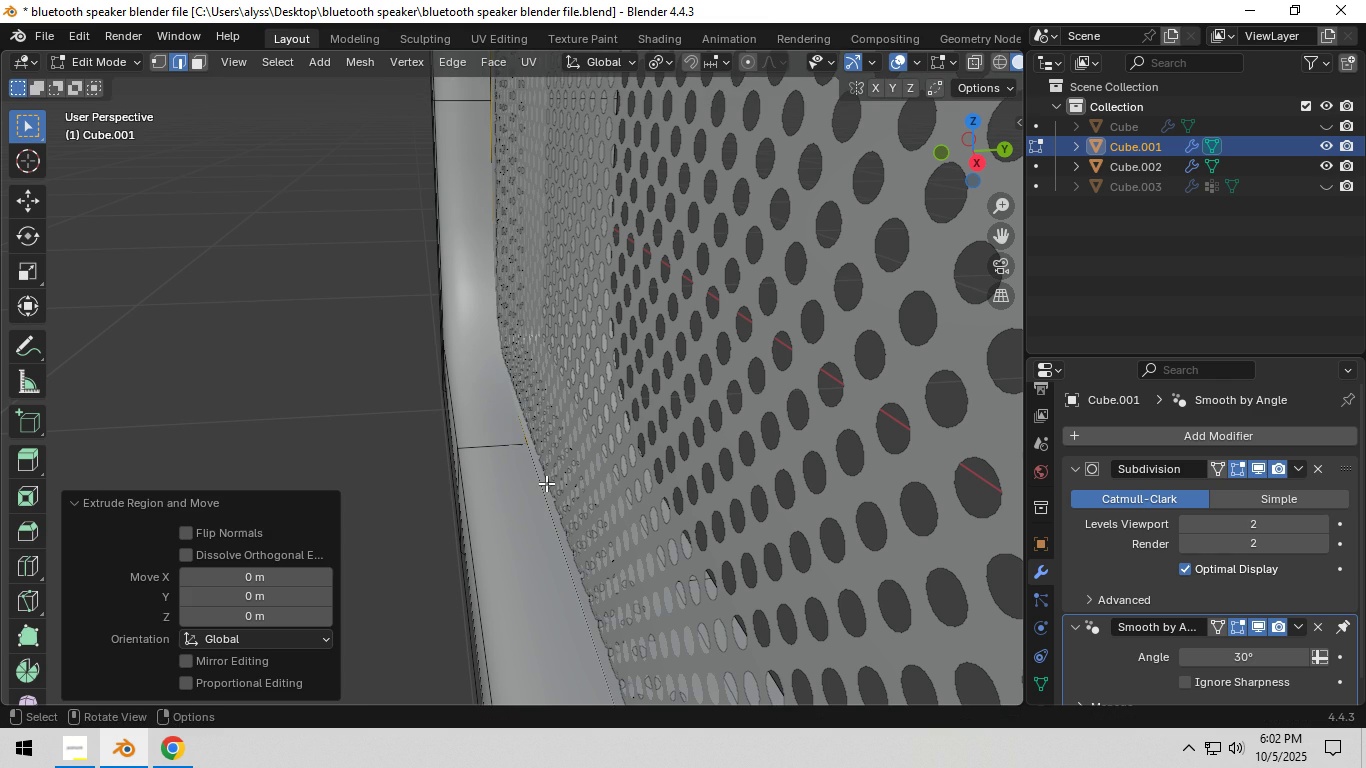 
right_click([546, 483])
 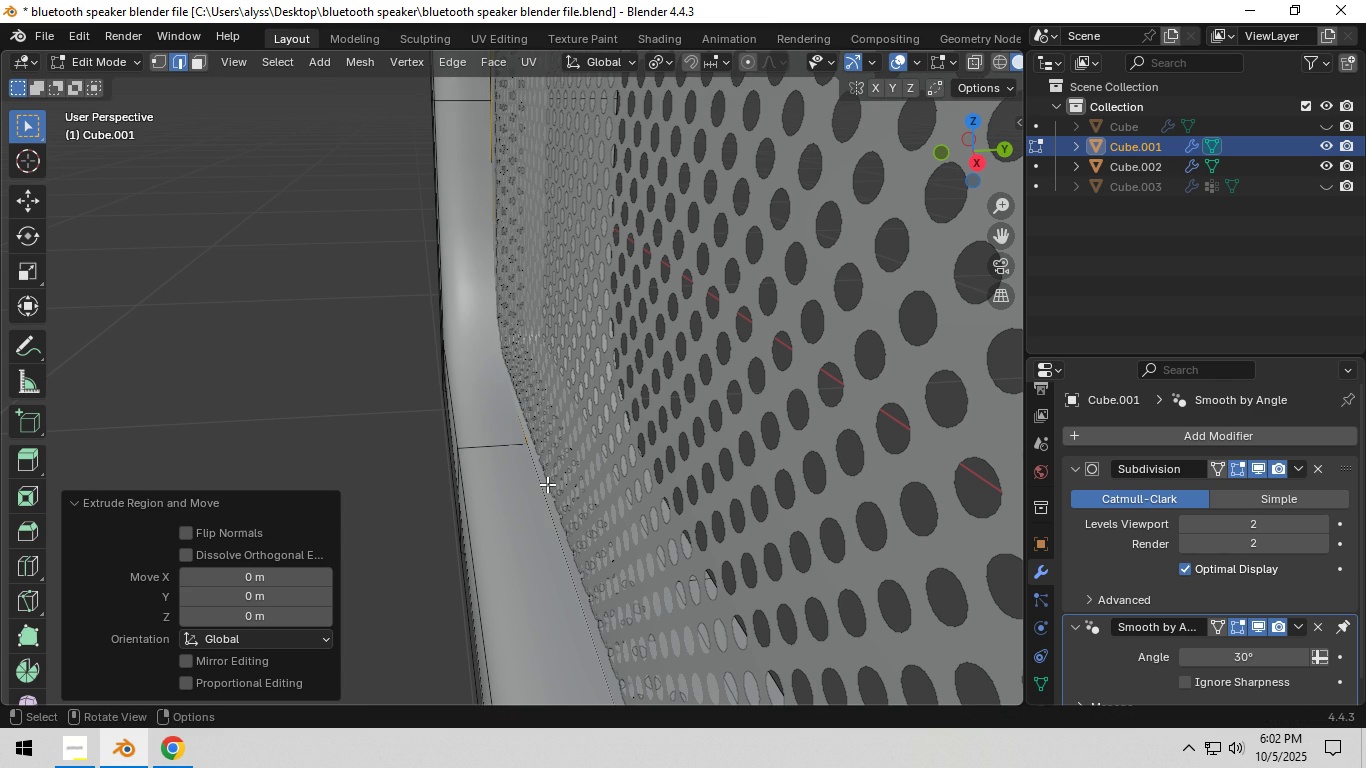 
key(S)
 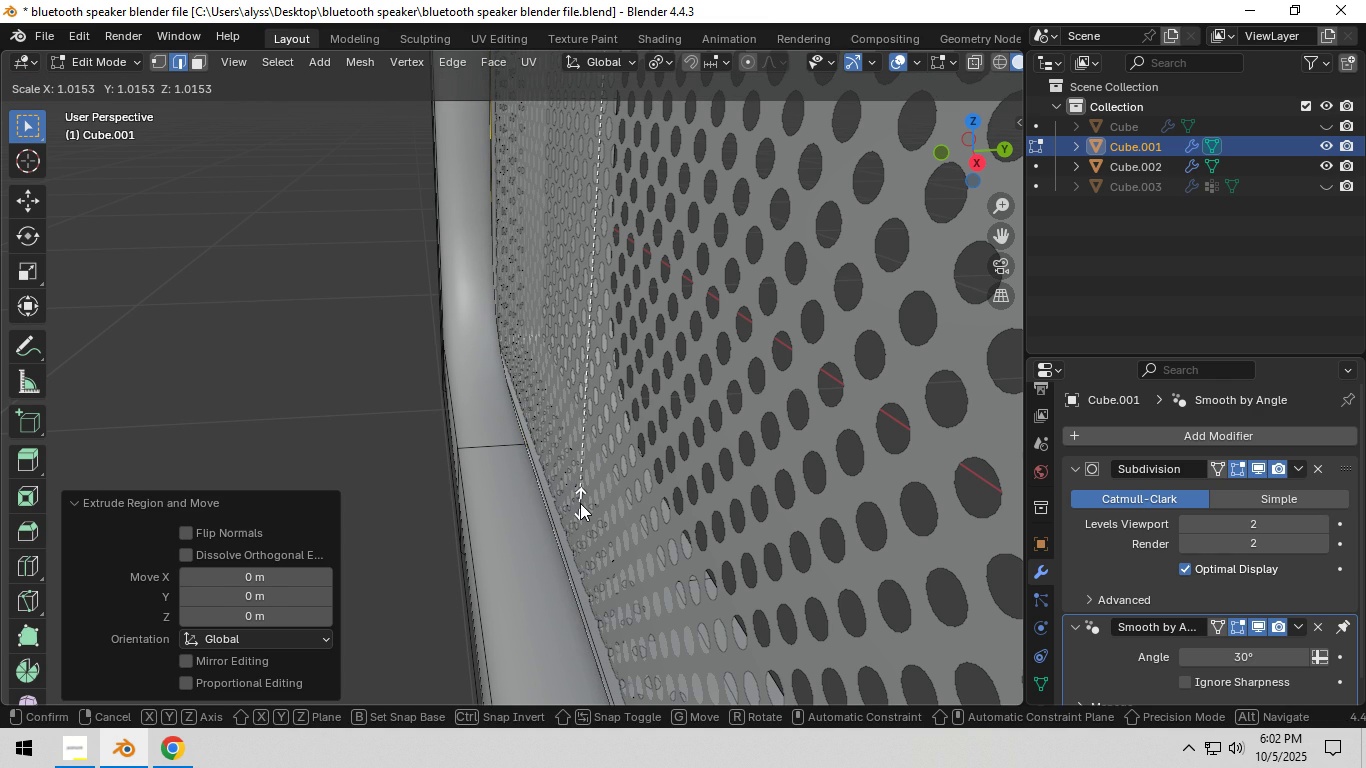 
wait(5.19)
 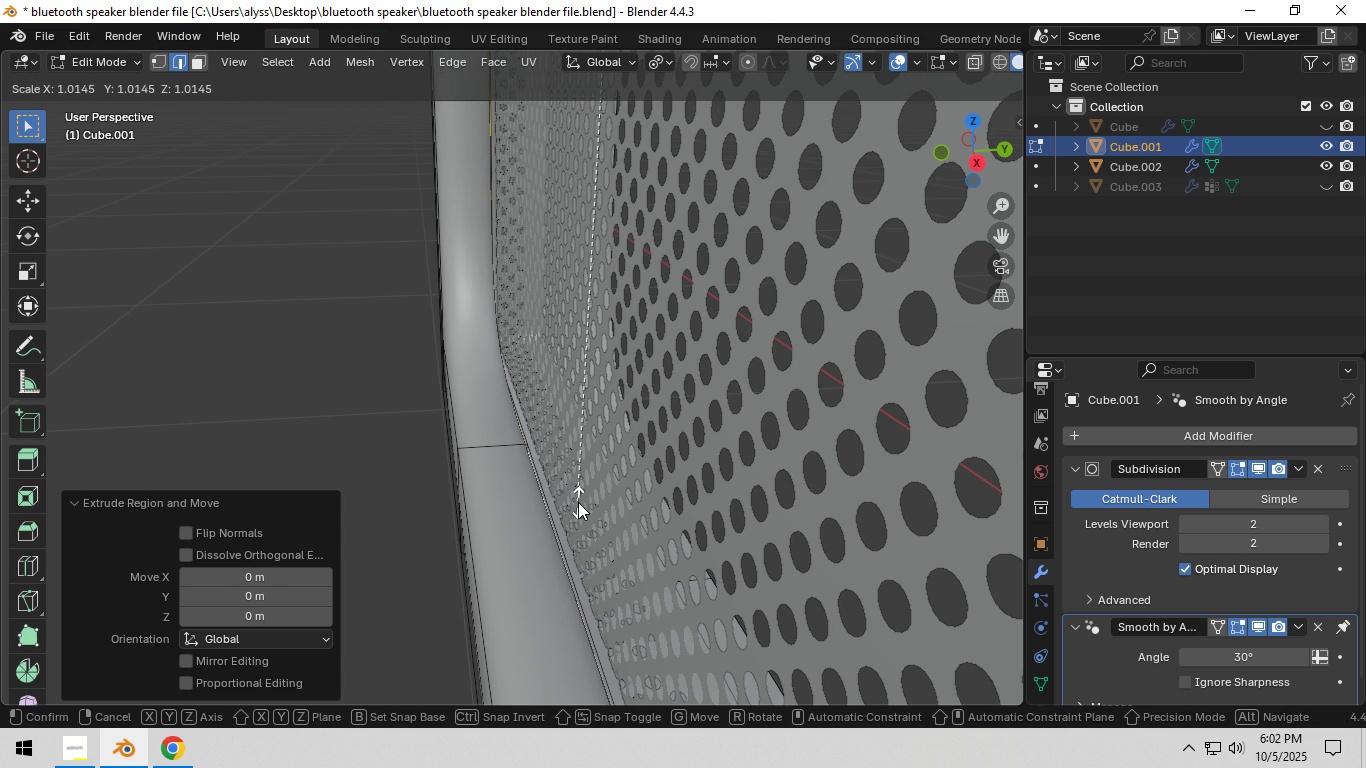 
left_click([580, 503])
 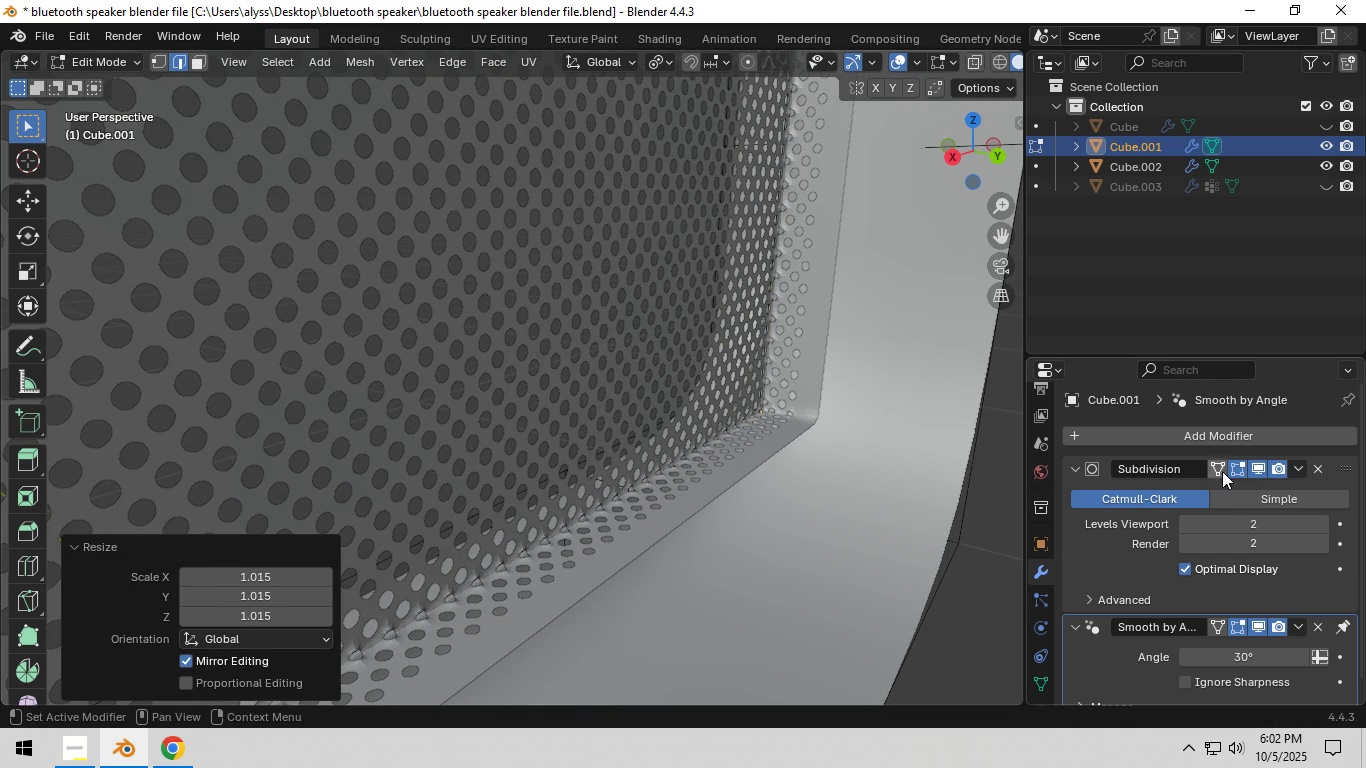 
left_click([1257, 474])
 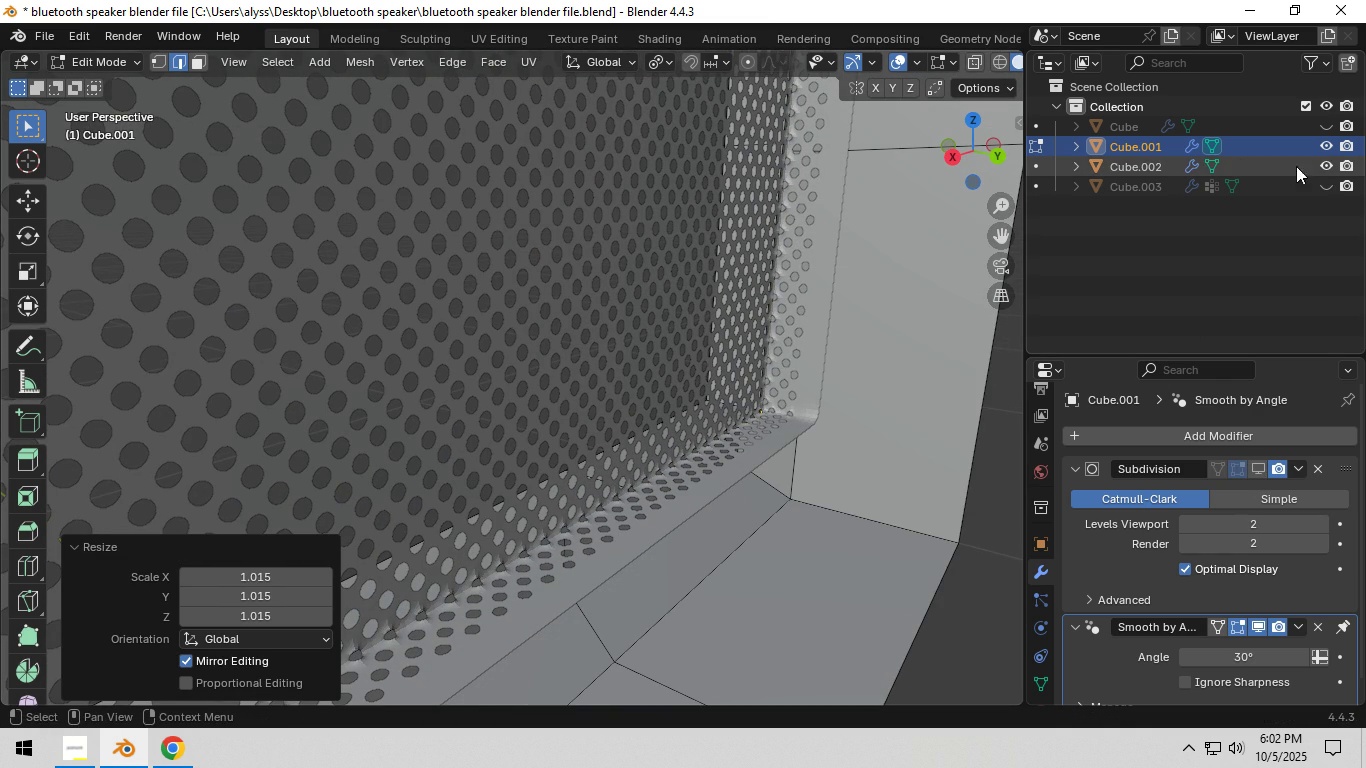 
left_click([1329, 165])
 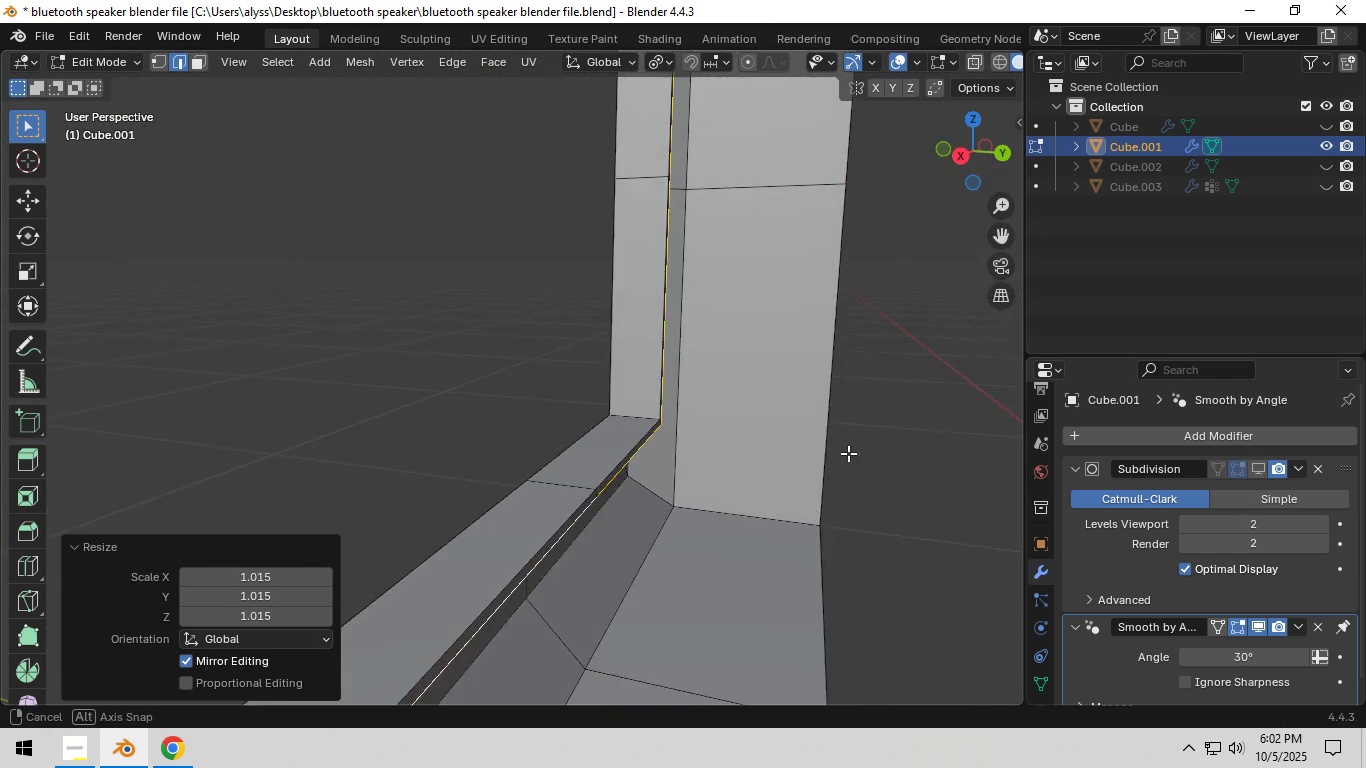 
scroll: coordinate [760, 495], scroll_direction: up, amount: 4.0
 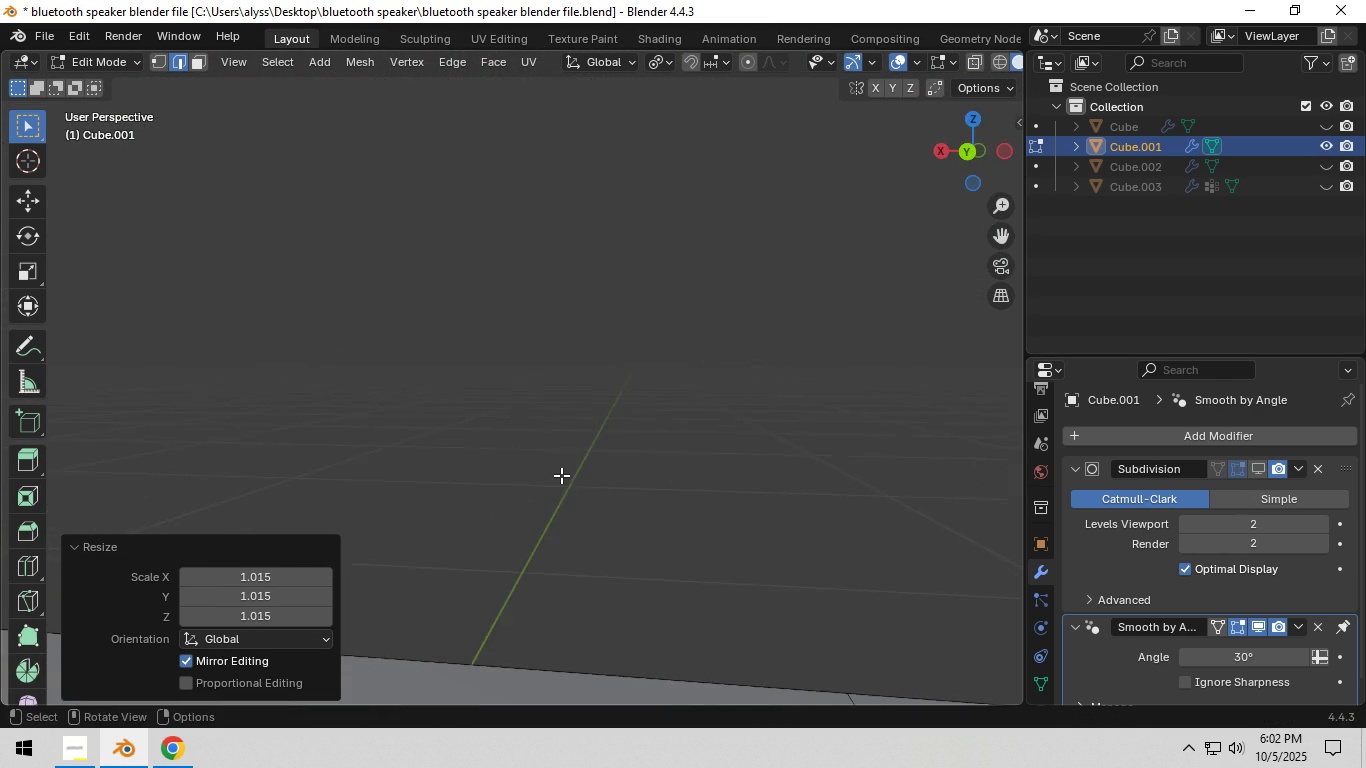 
scroll: coordinate [561, 475], scroll_direction: down, amount: 5.0